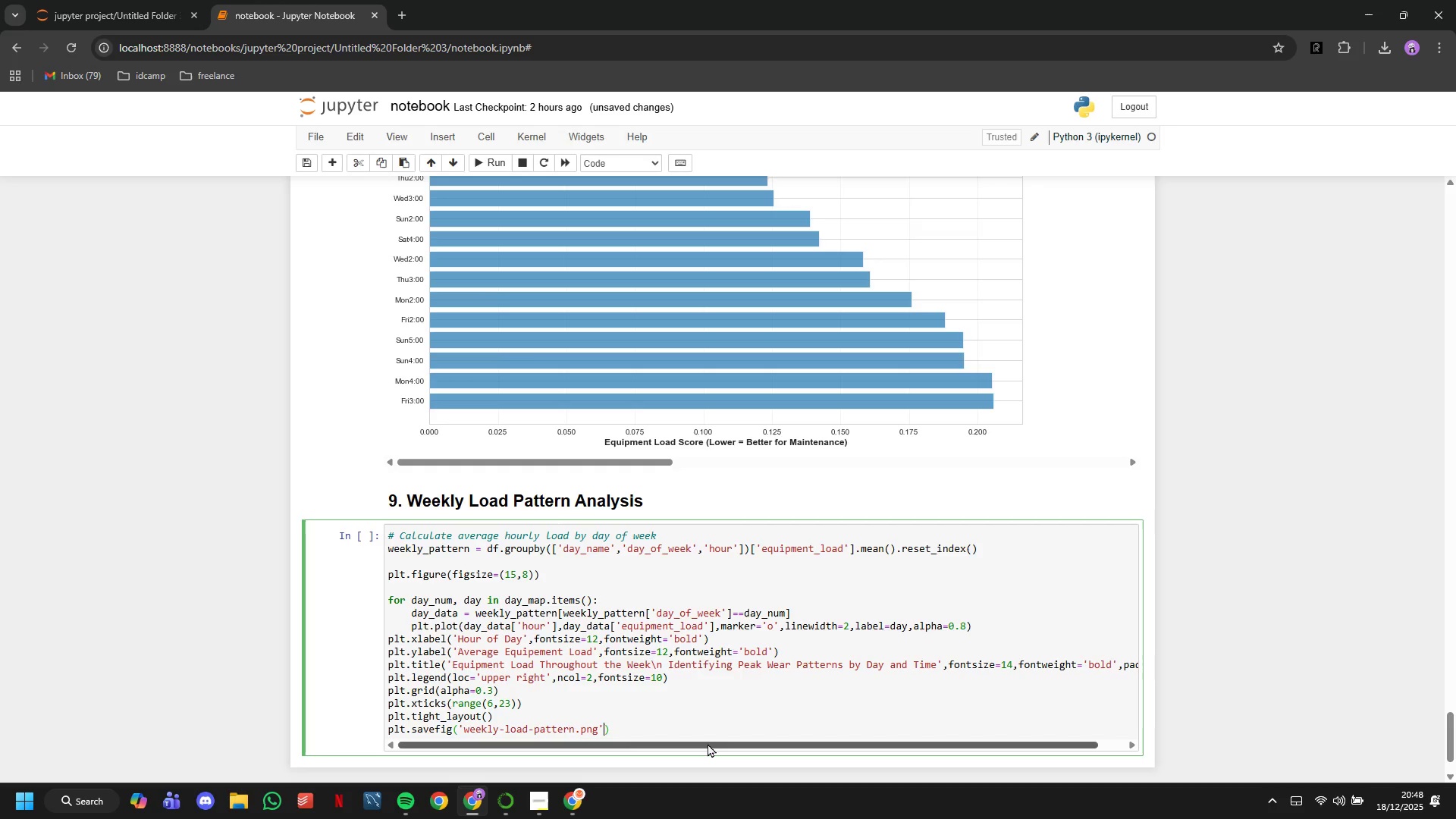 
type(,dpi=300, bbox_inches='tight)
 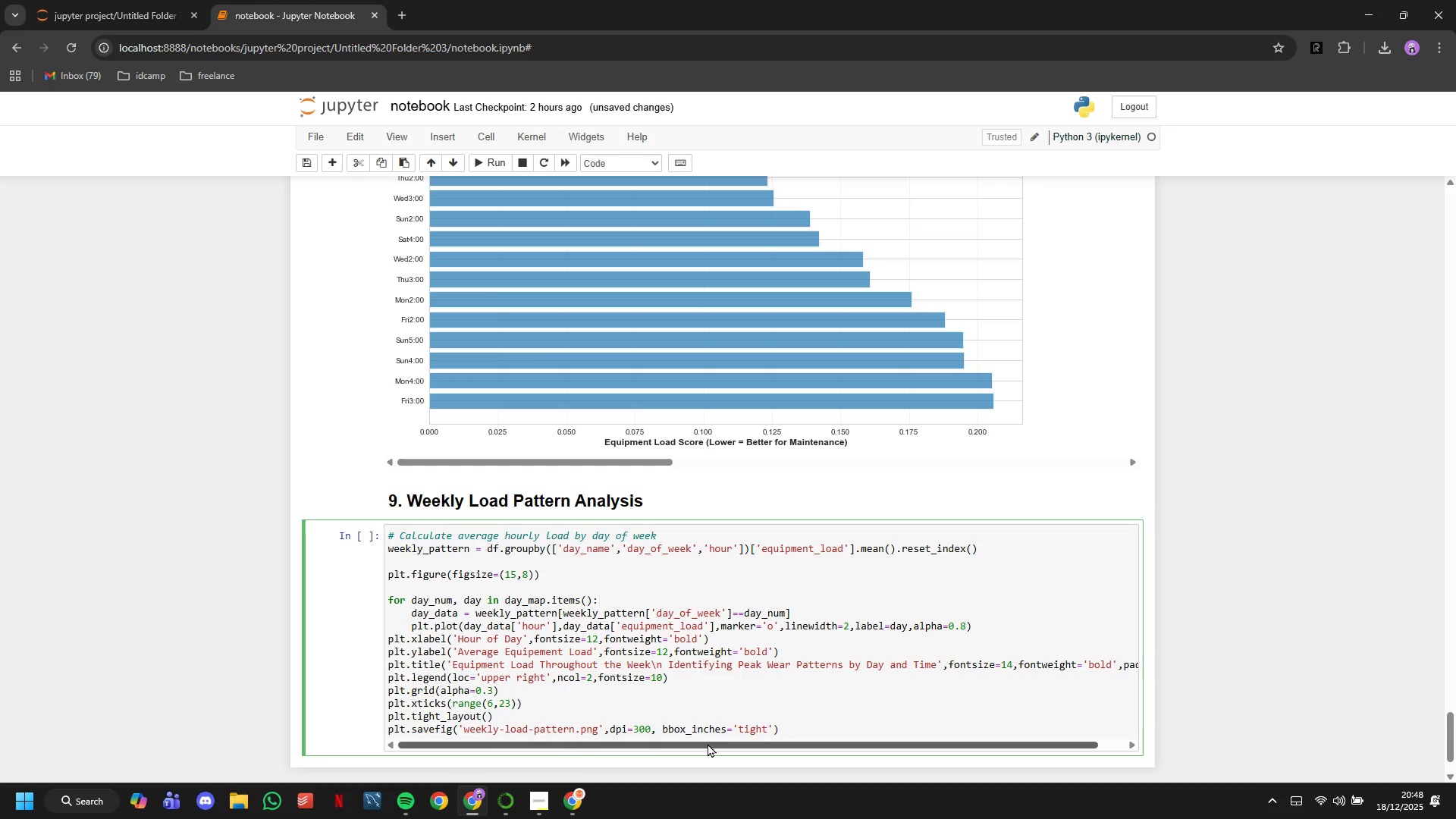 
key(ArrowRight)
 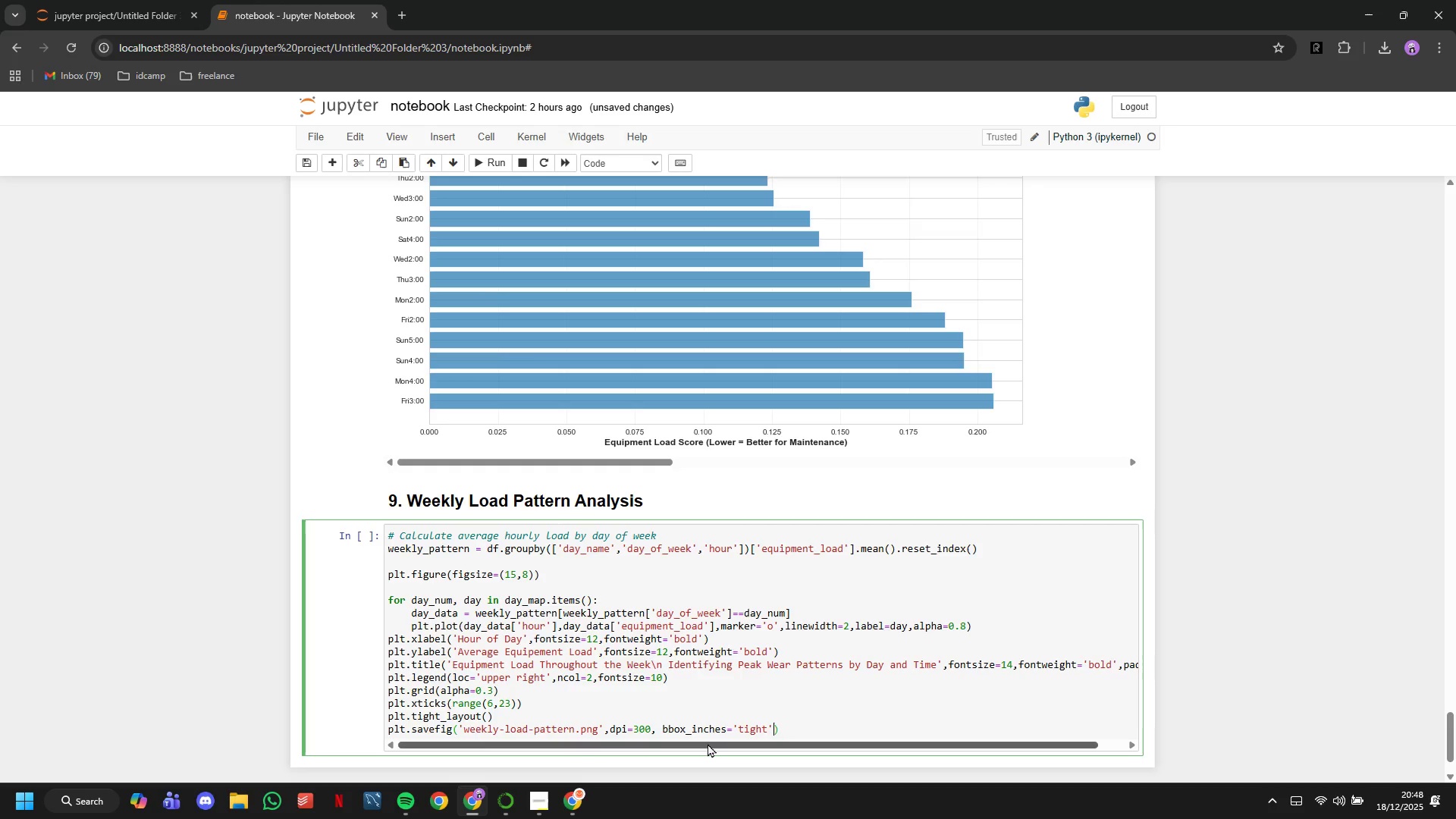 
key(ArrowRight)
 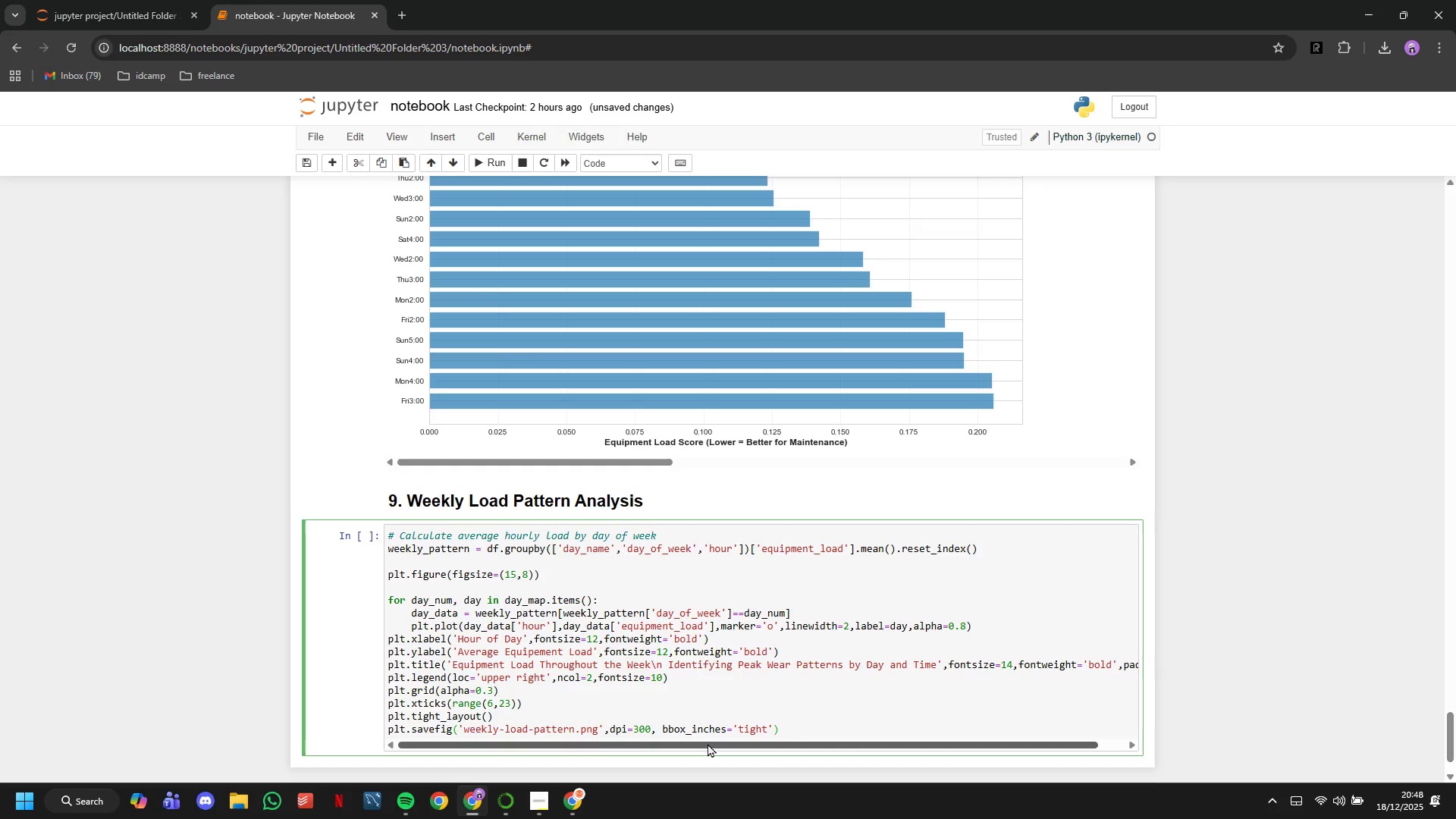 
key(Enter)
 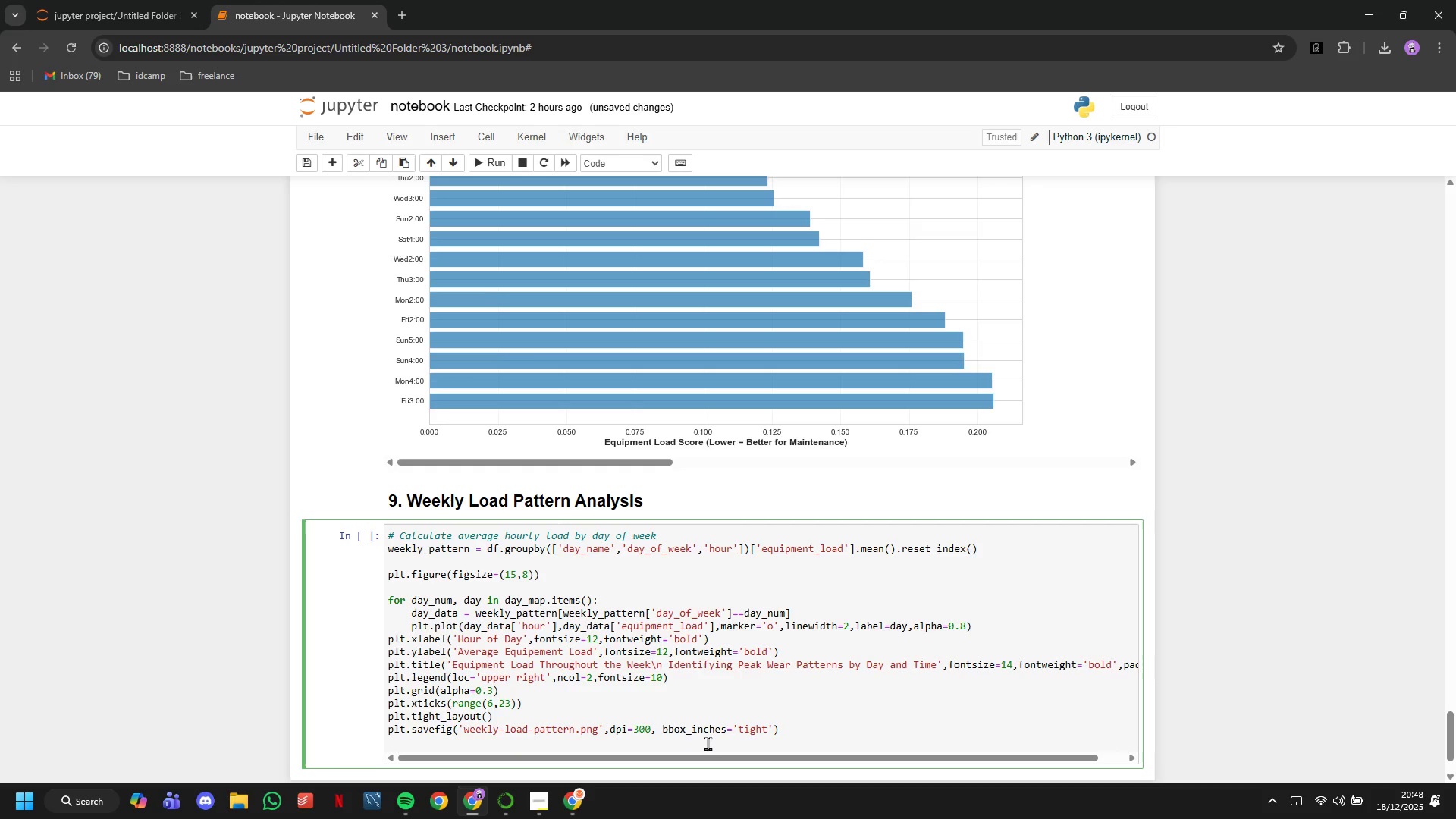 
type(plt.shpw)
key(Backspace)
key(Backspace)
type(ow()
 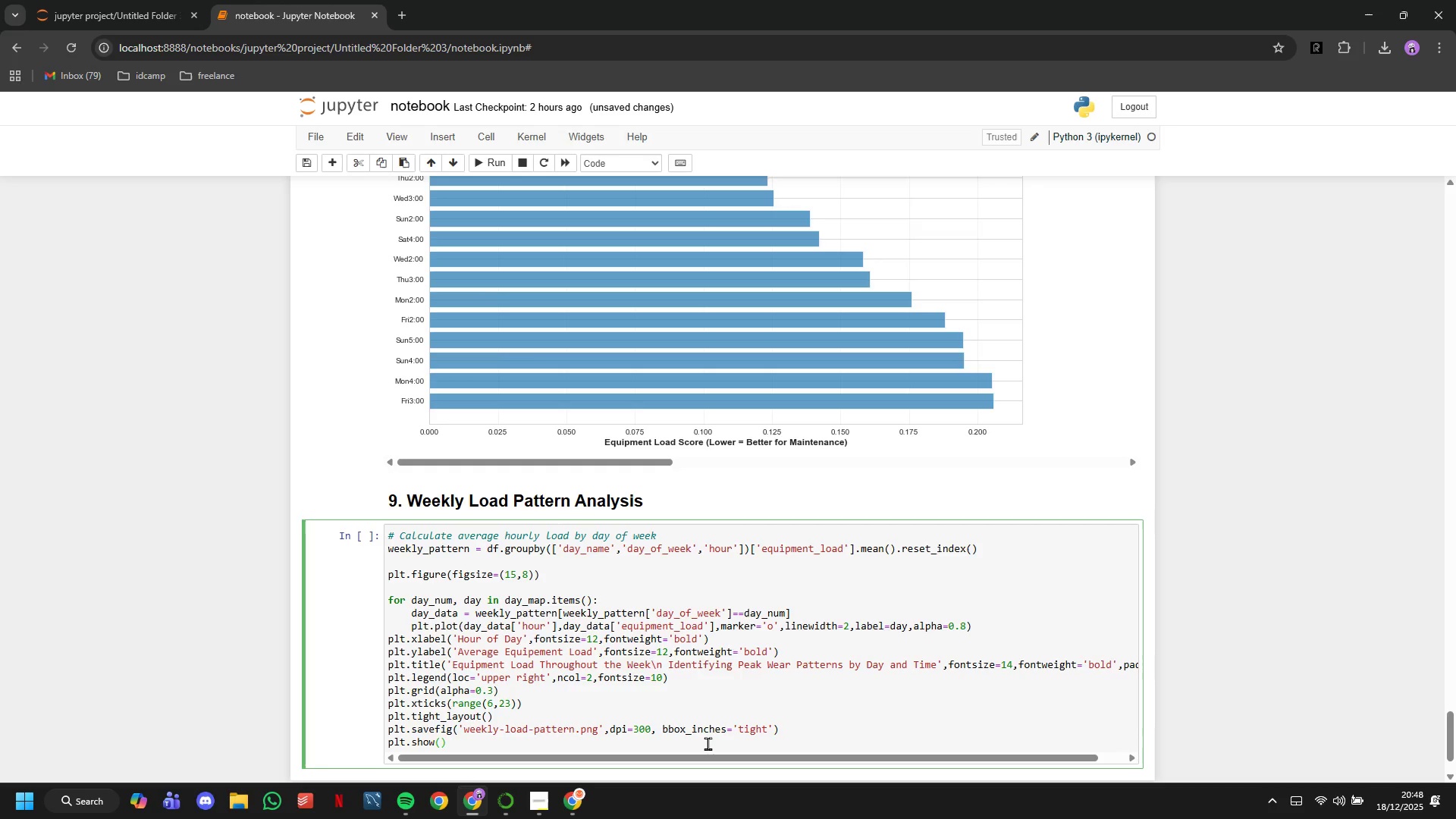 
scroll: coordinate [708, 743], scroll_direction: down, amount: 6.0
 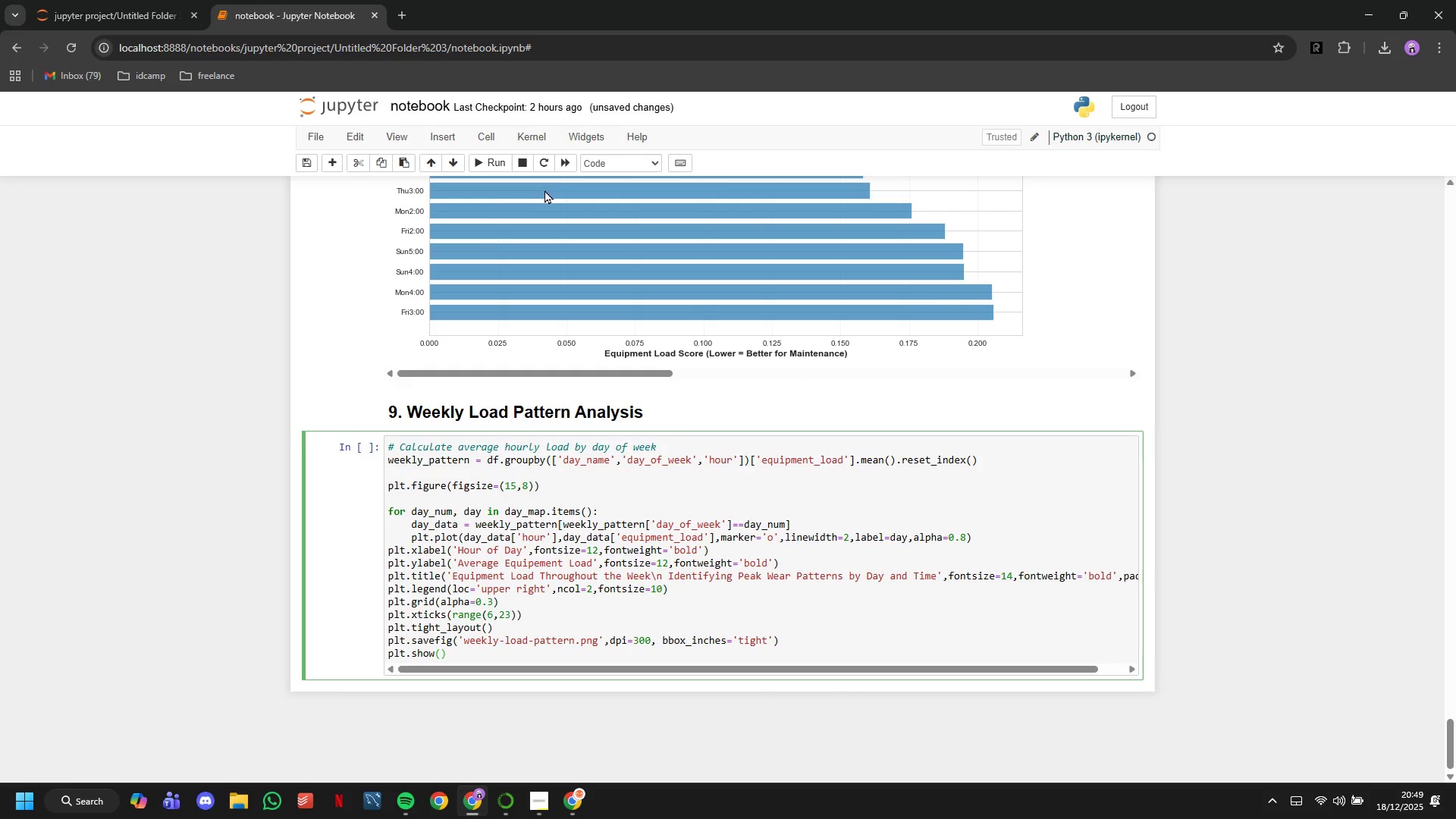 
left_click([500, 164])
 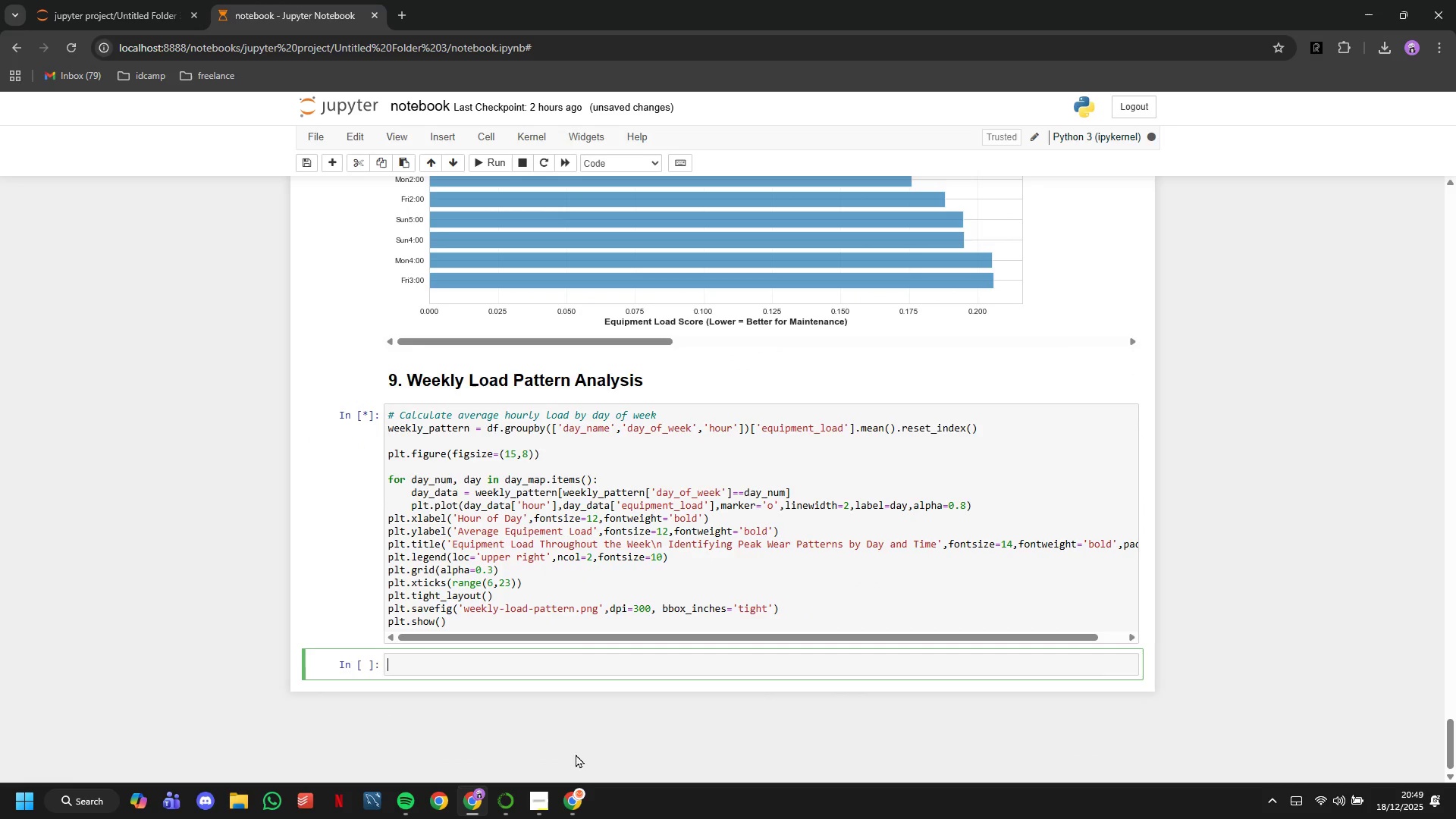 
scroll: coordinate [570, 617], scroll_direction: down, amount: 6.0
 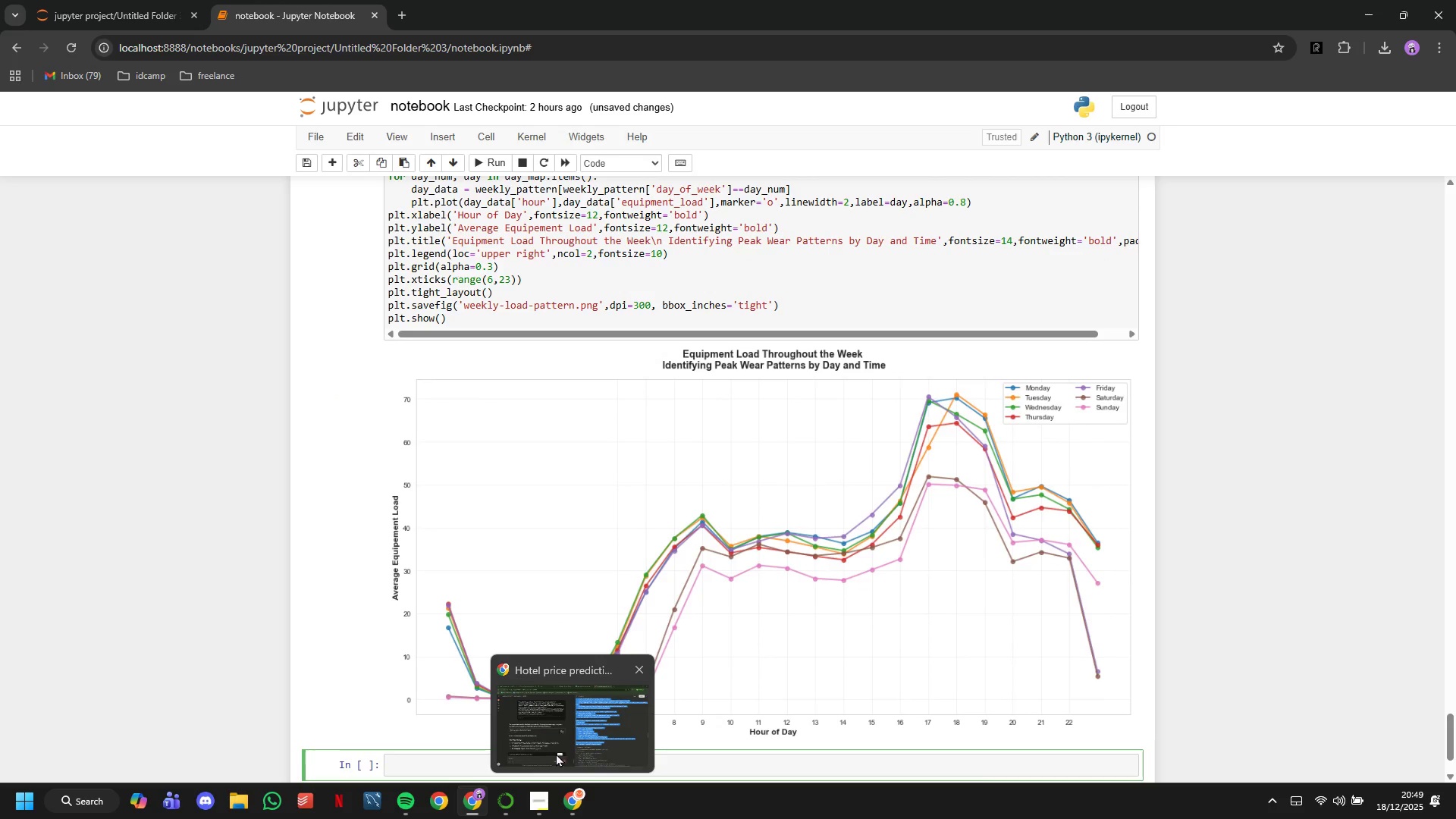 
mouse_move([574, 789])
 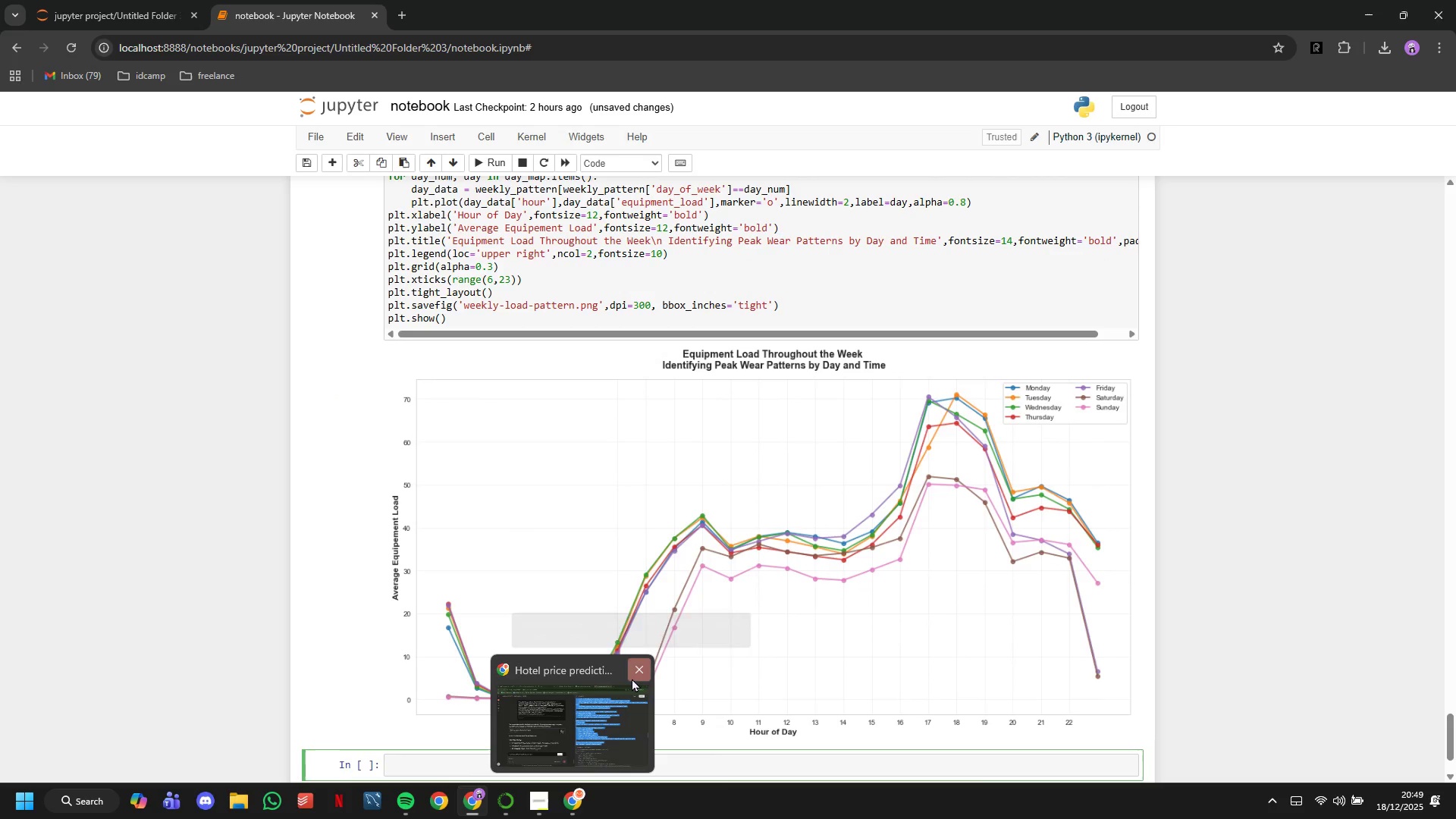 
left_click([632, 678])
 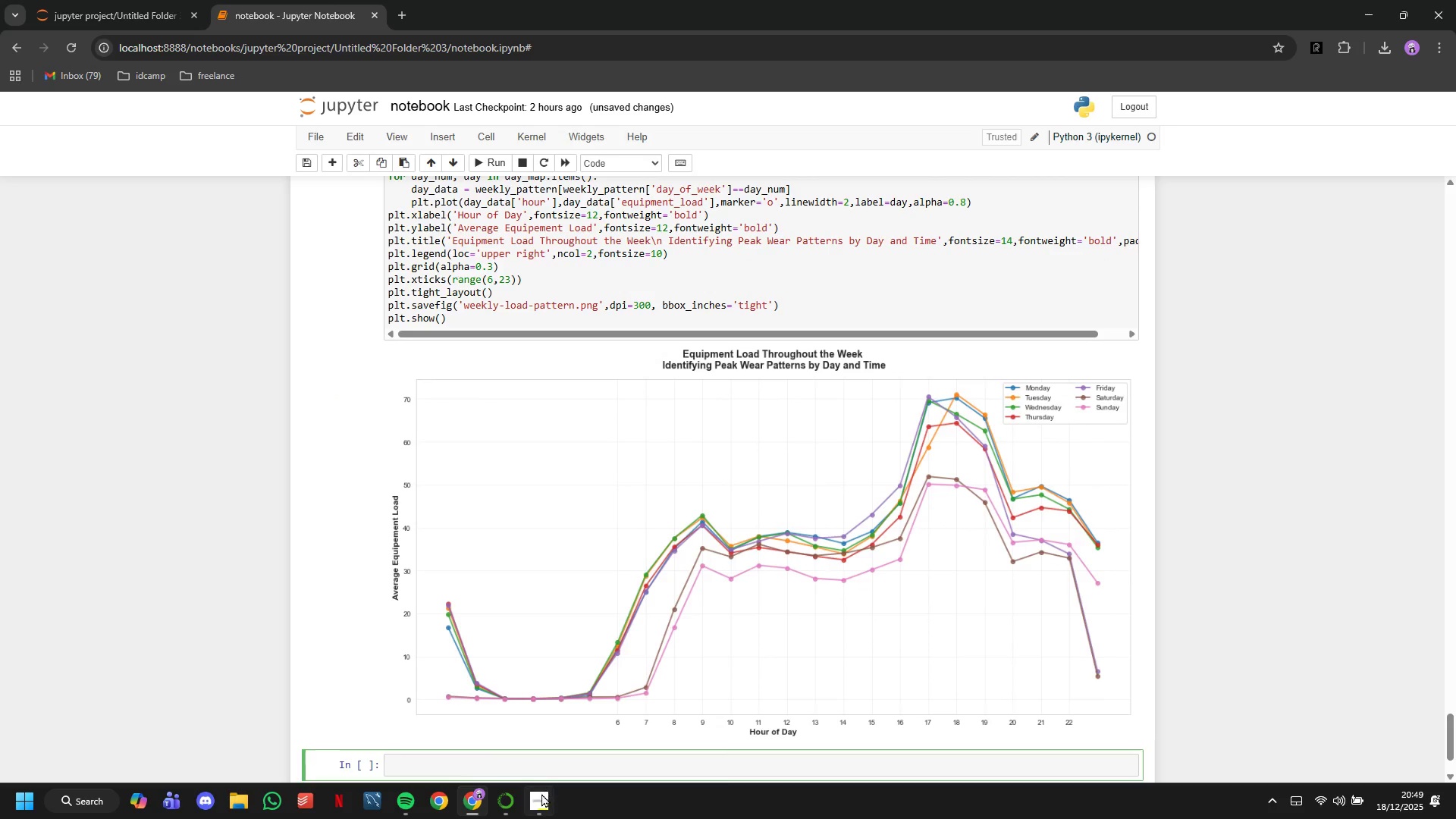 
left_click([542, 799])